 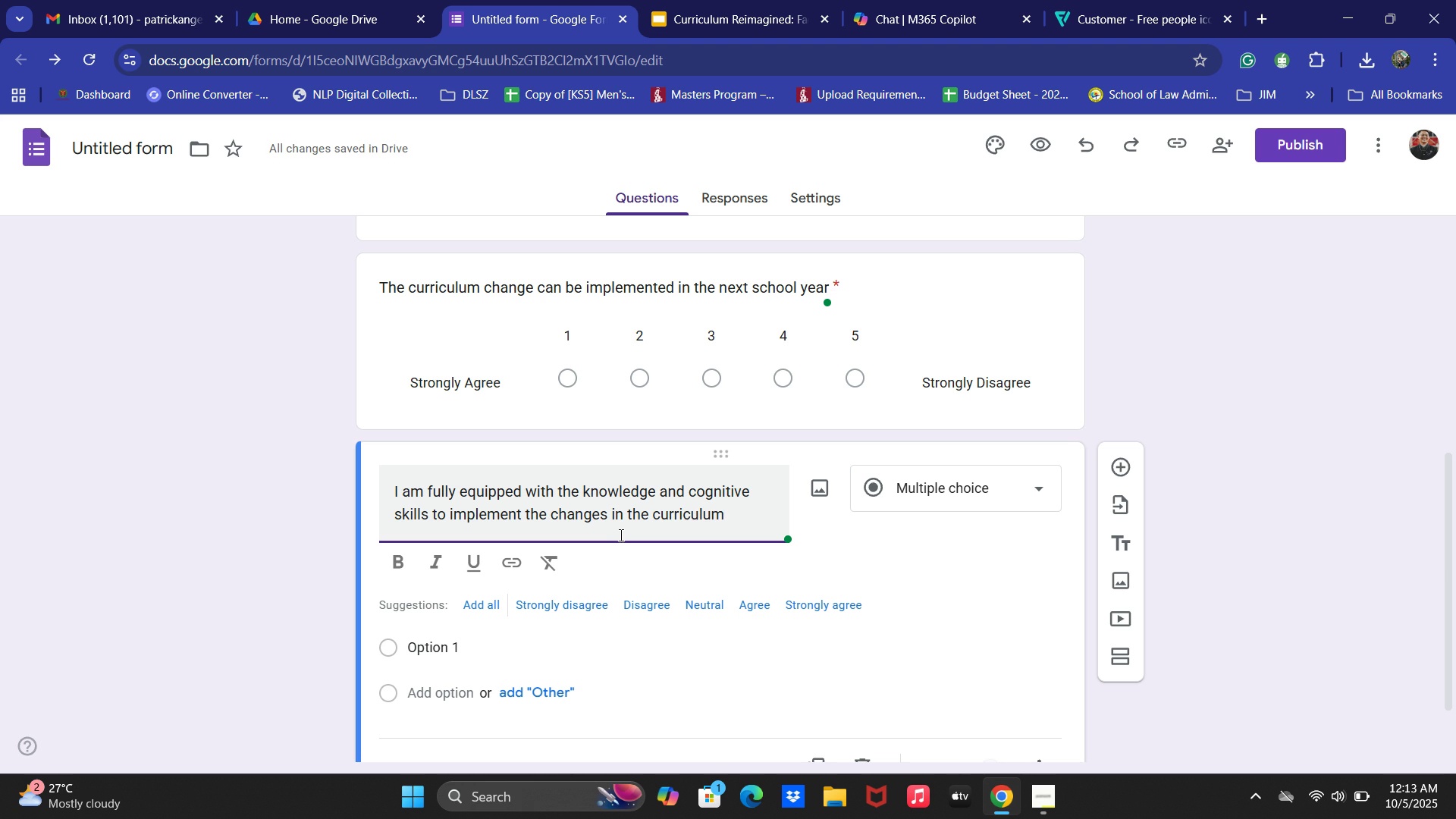 
left_click([934, 498])
 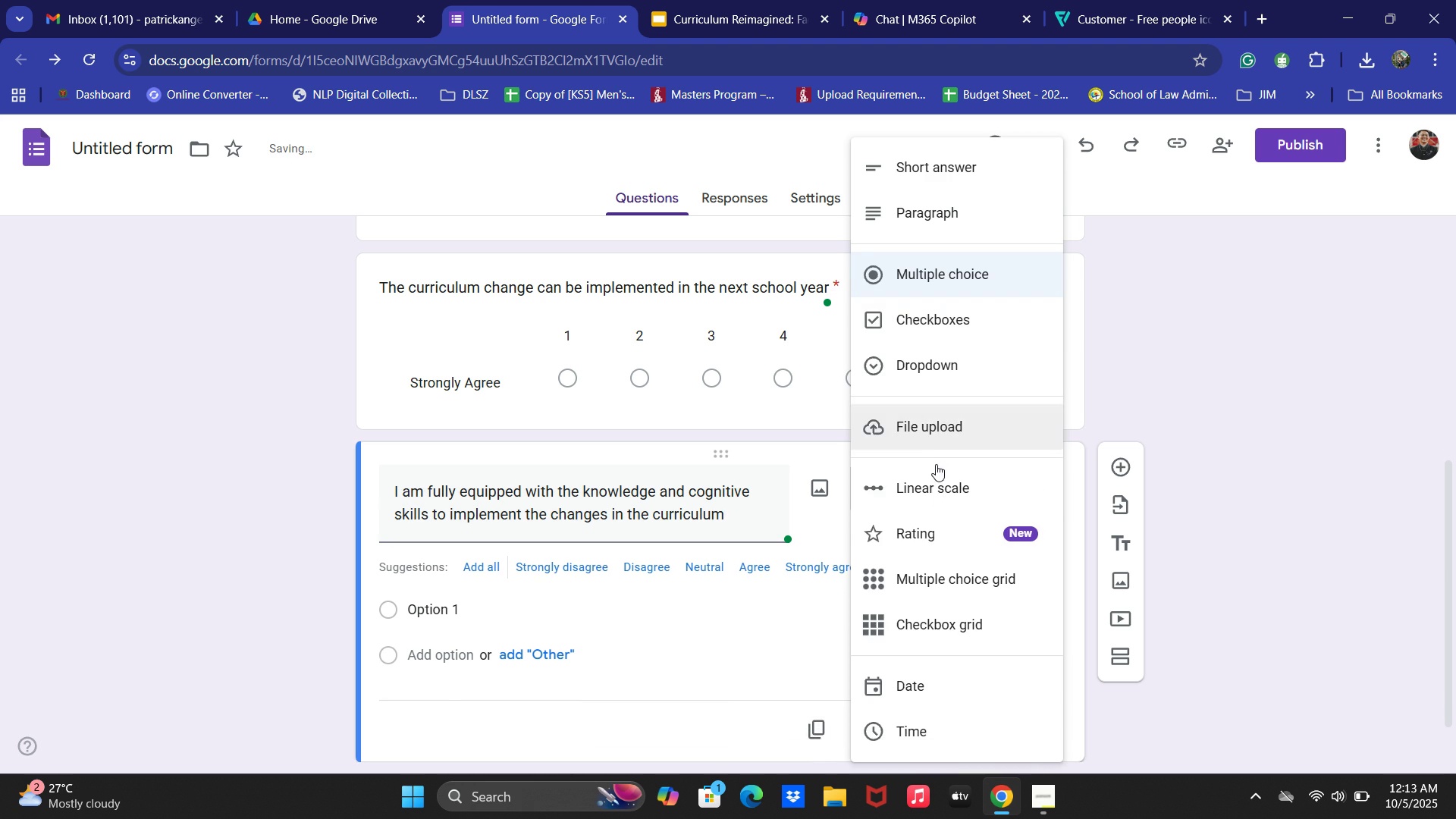 
left_click([938, 471])
 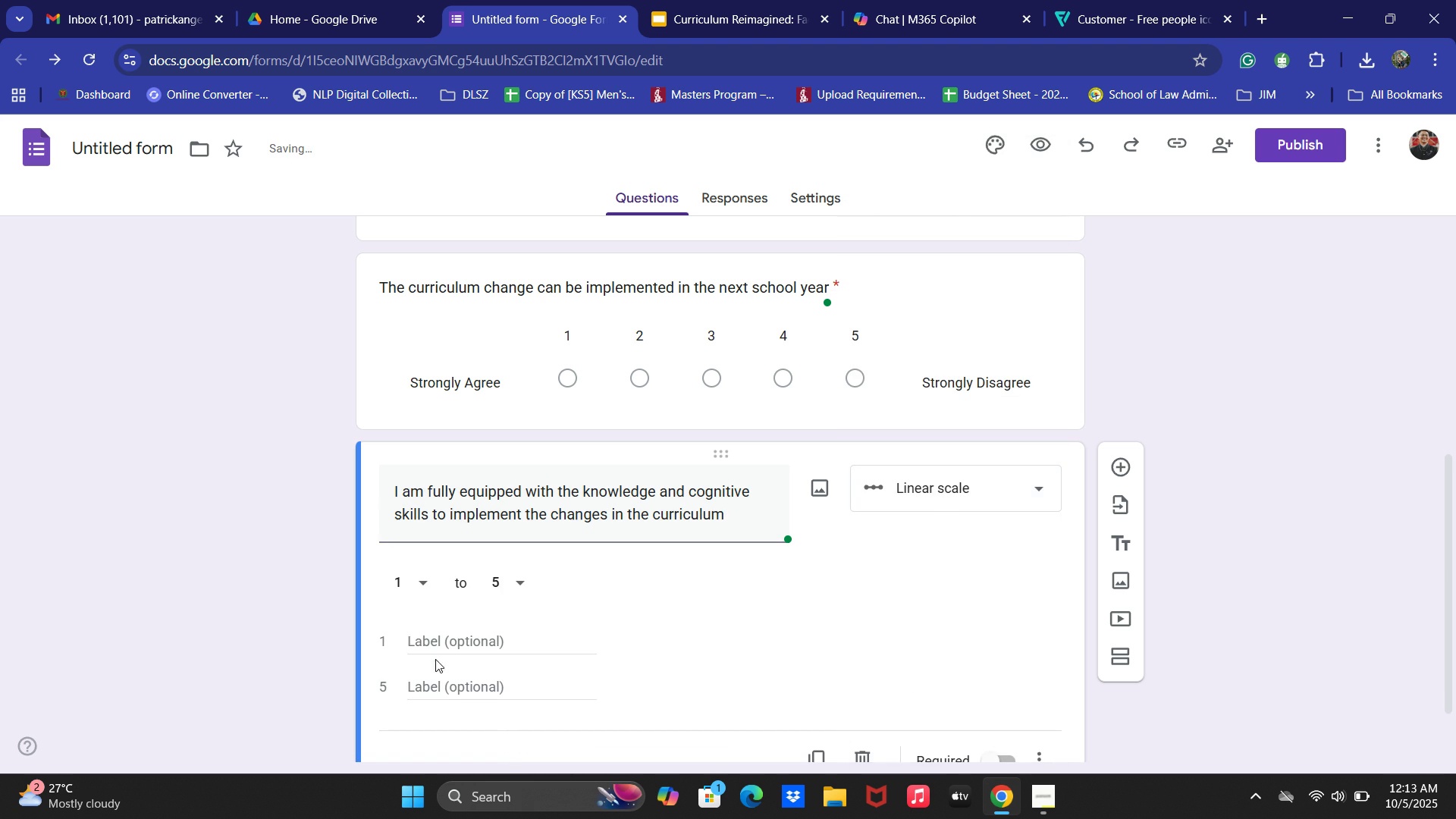 
left_click([435, 649])
 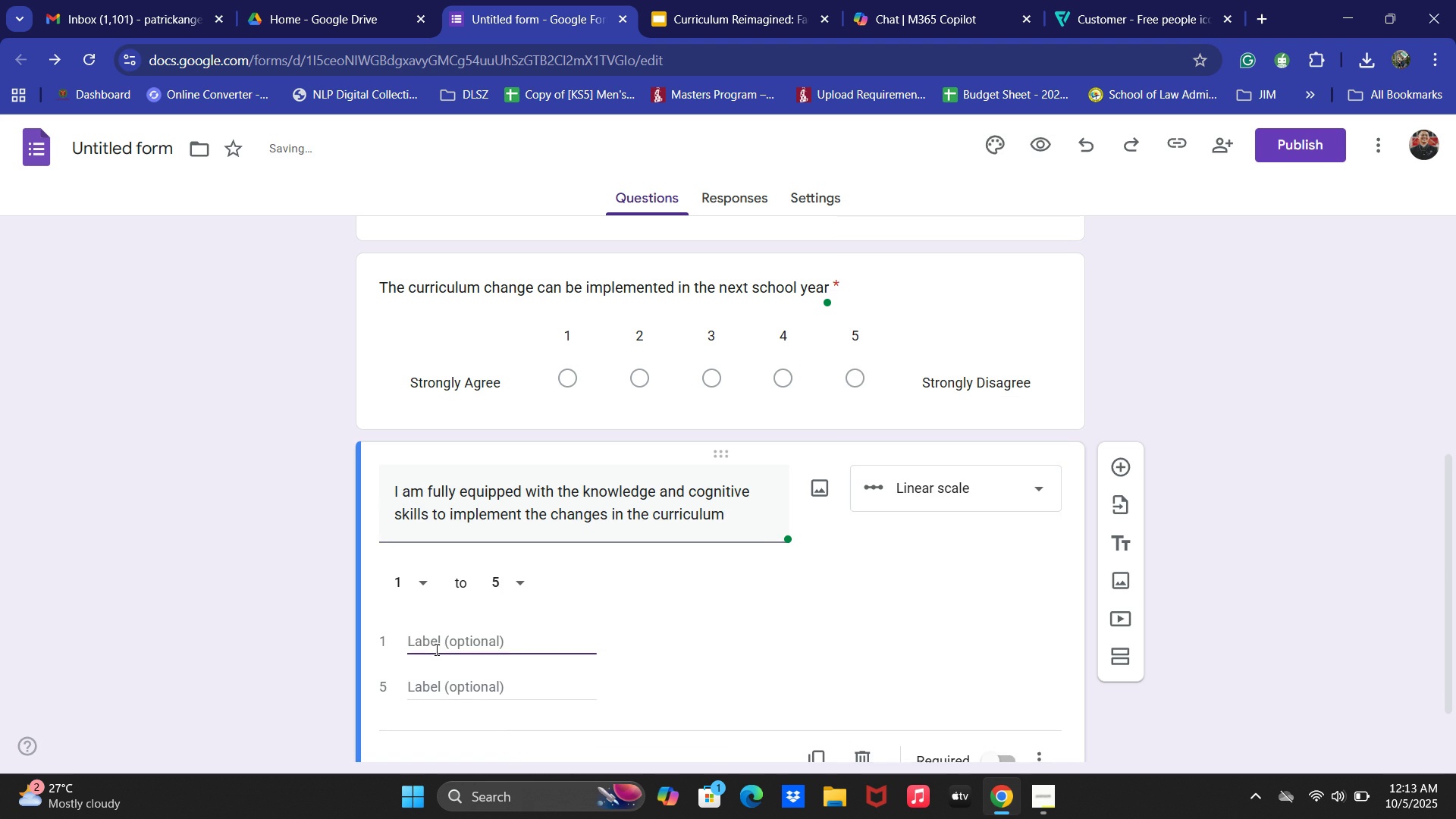 
type(Strongly Disagree)
 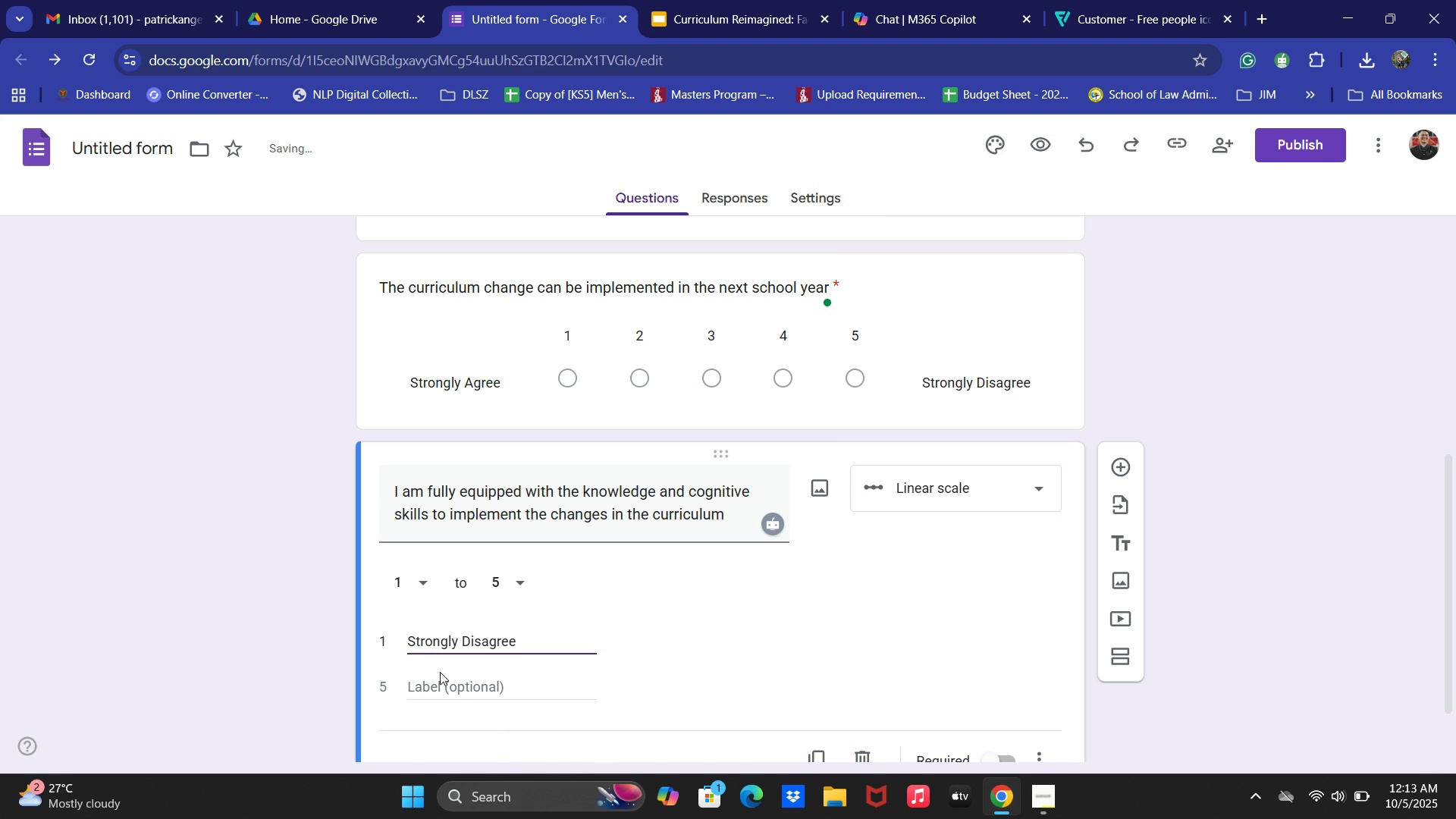 
left_click([441, 677])
 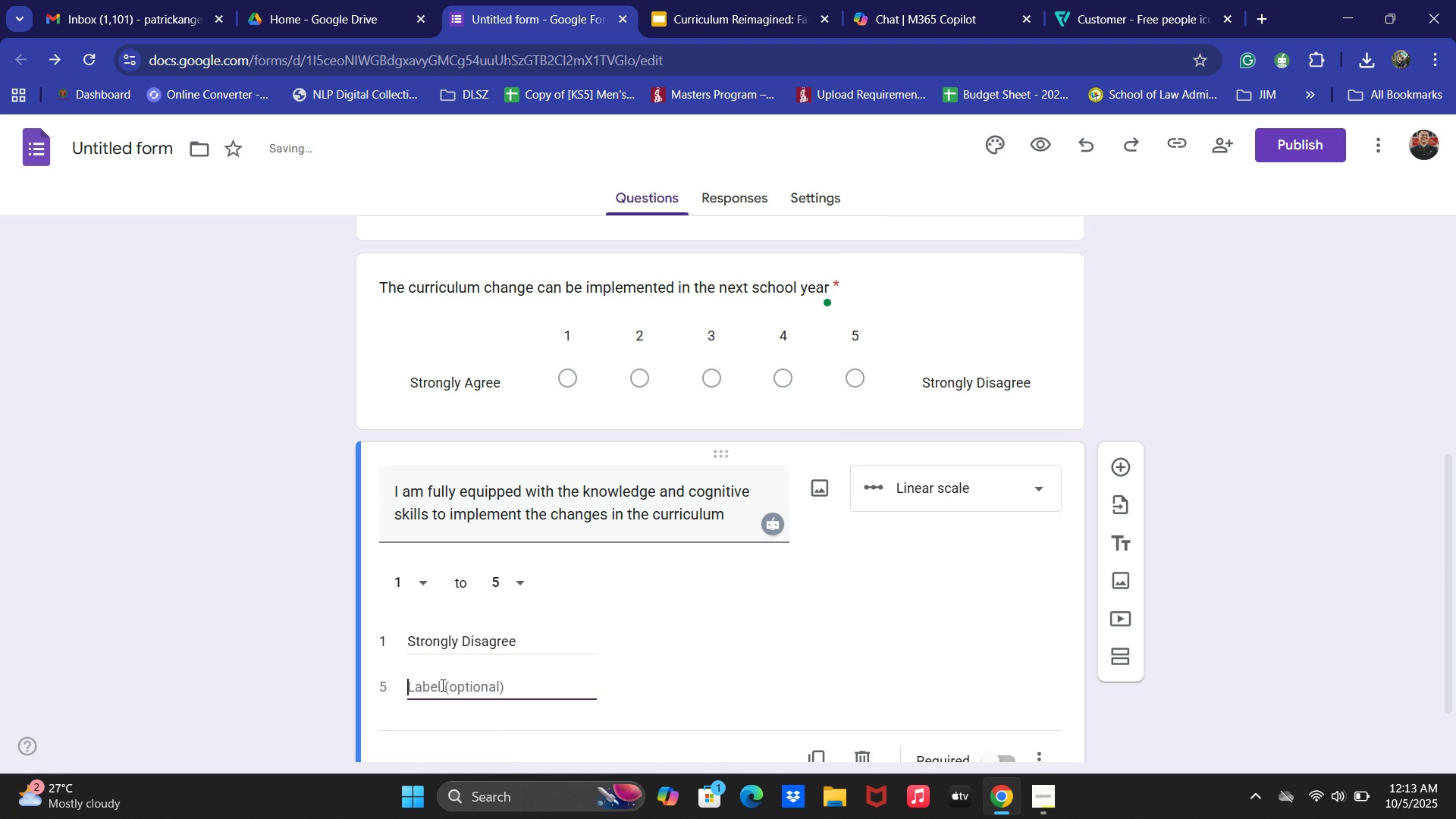 
type(Strongly Agree)
 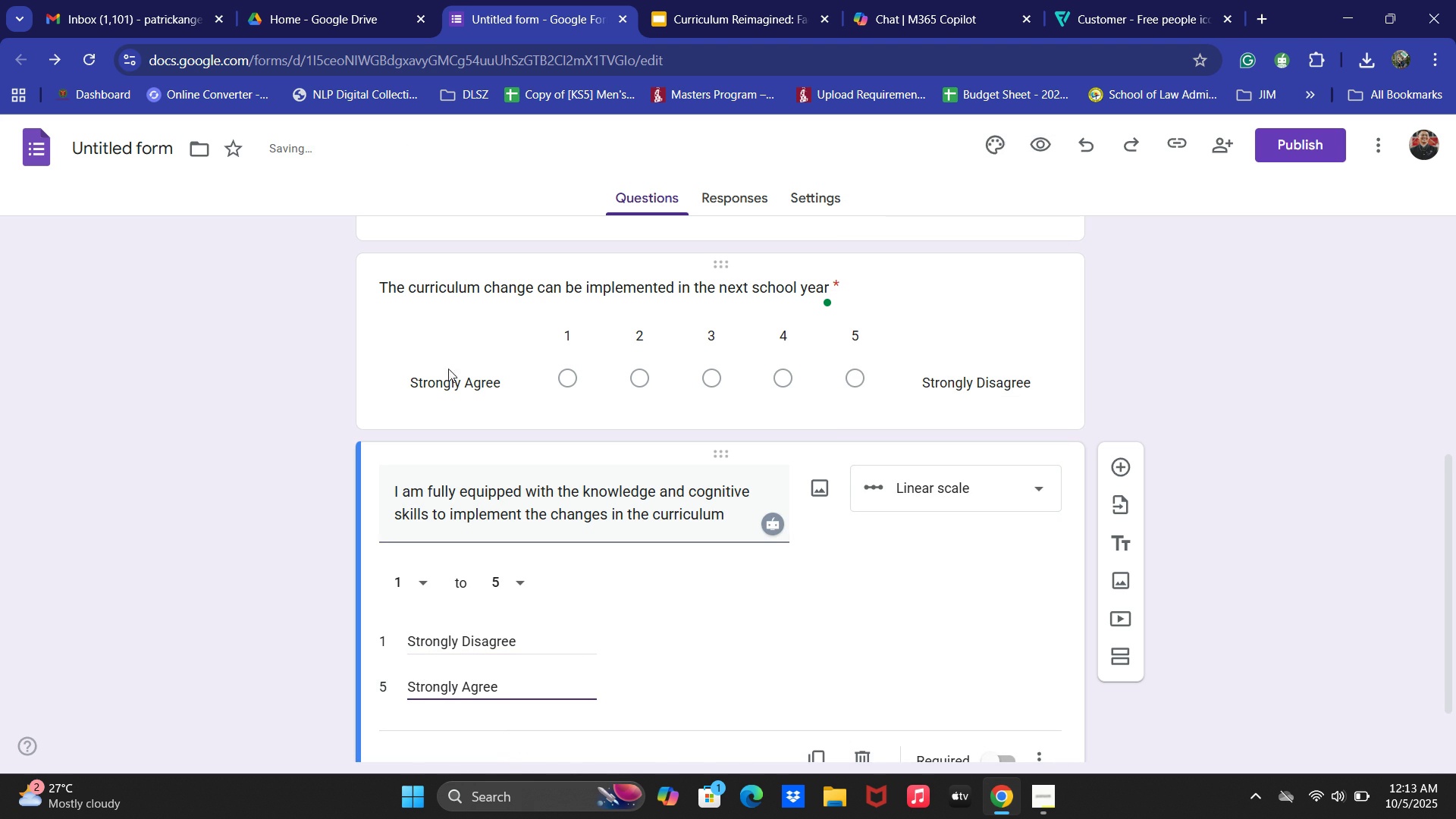 
left_click([442, 345])
 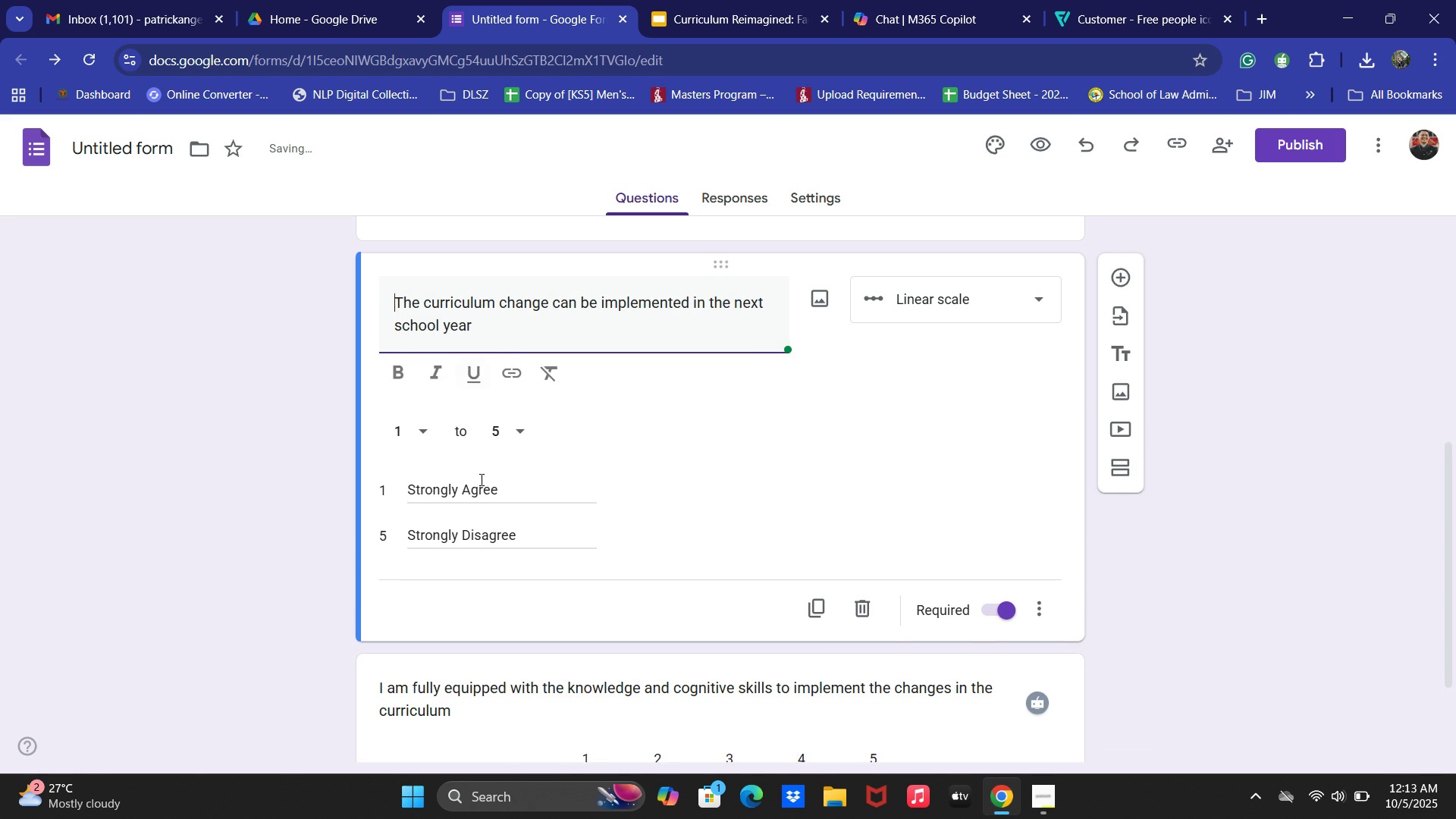 
left_click([482, 483])
 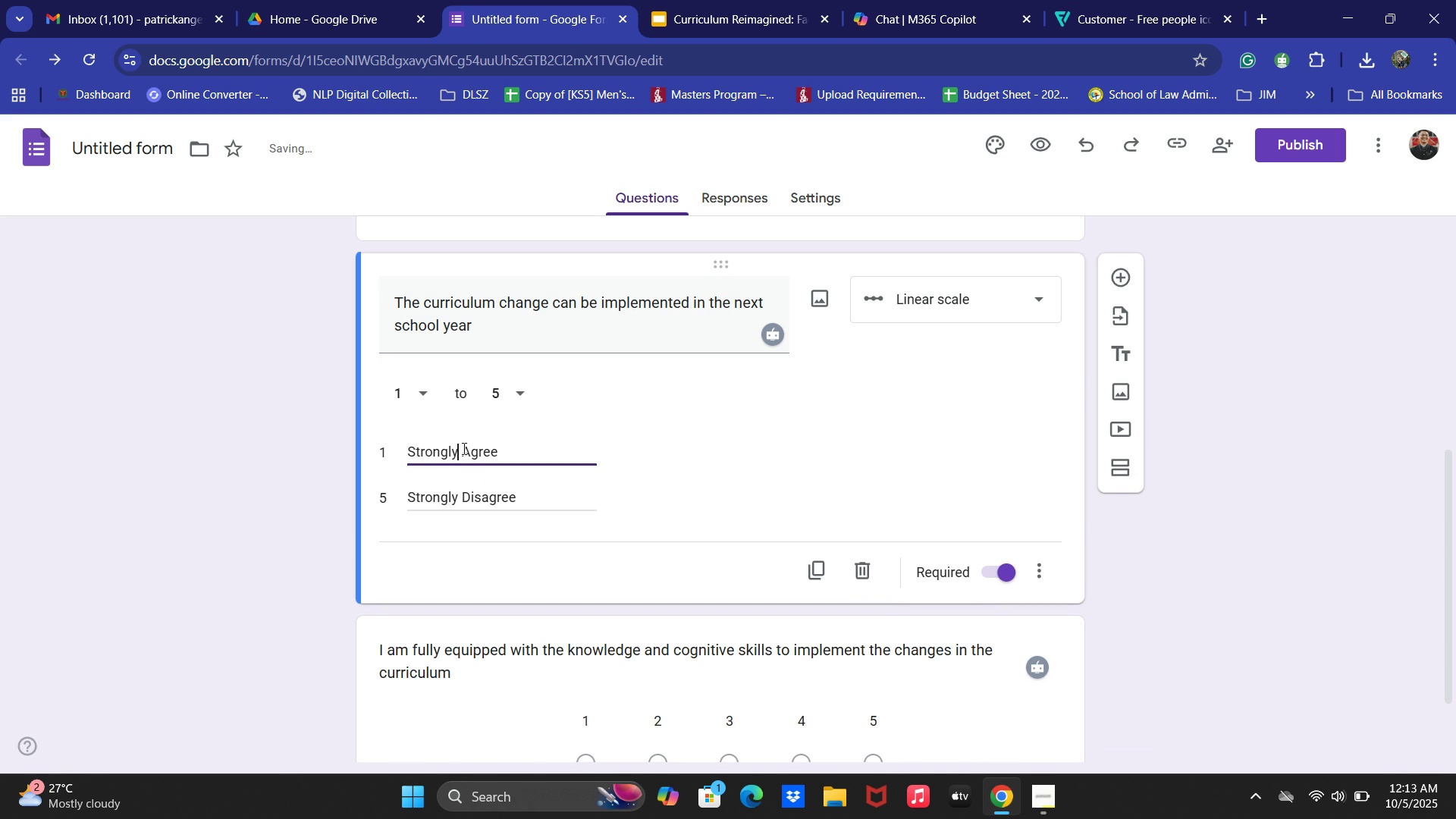 
double_click([463, 447])
 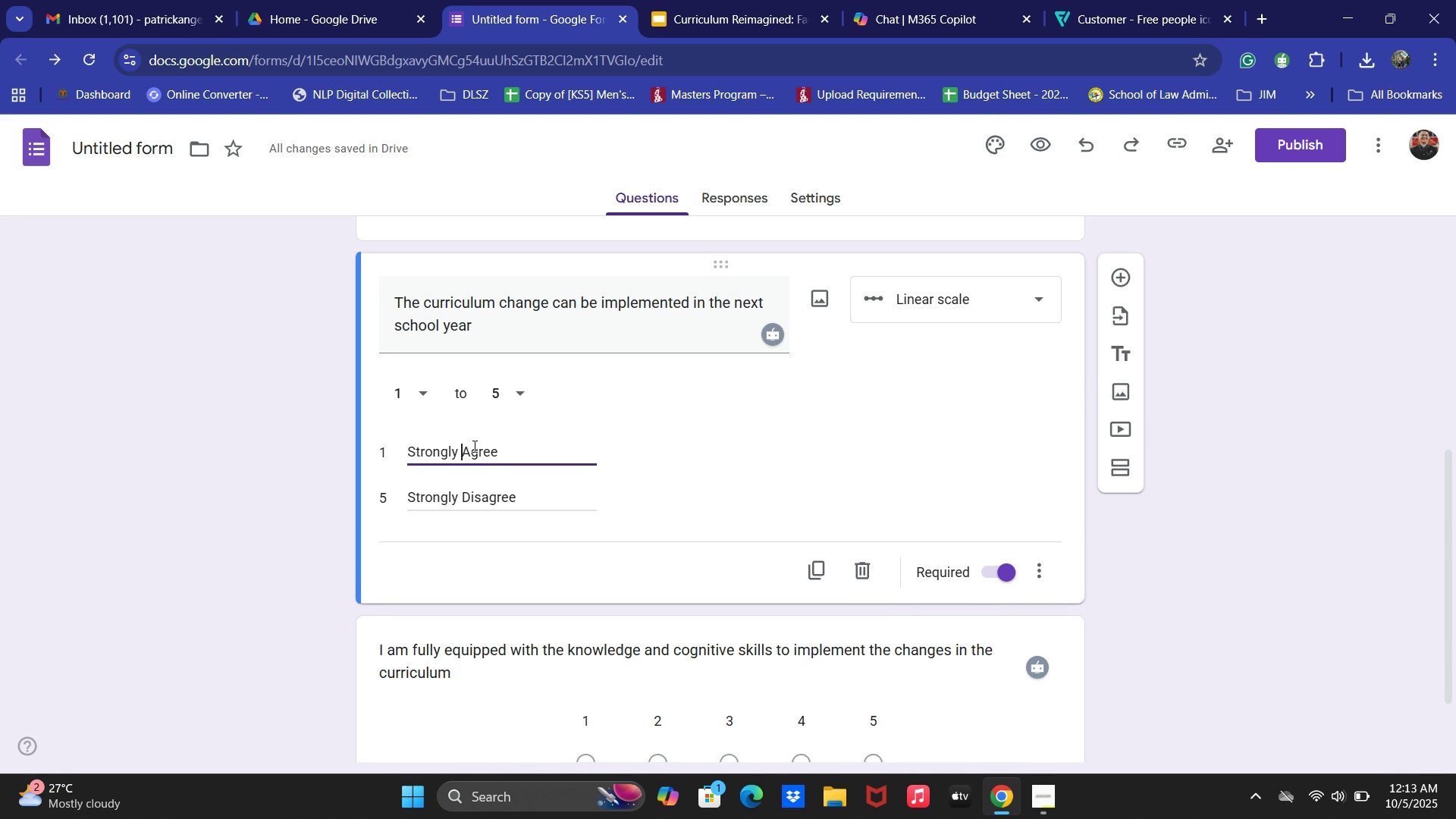 
type(Dsi)
key(Backspace)
key(Backspace)
type(is)
 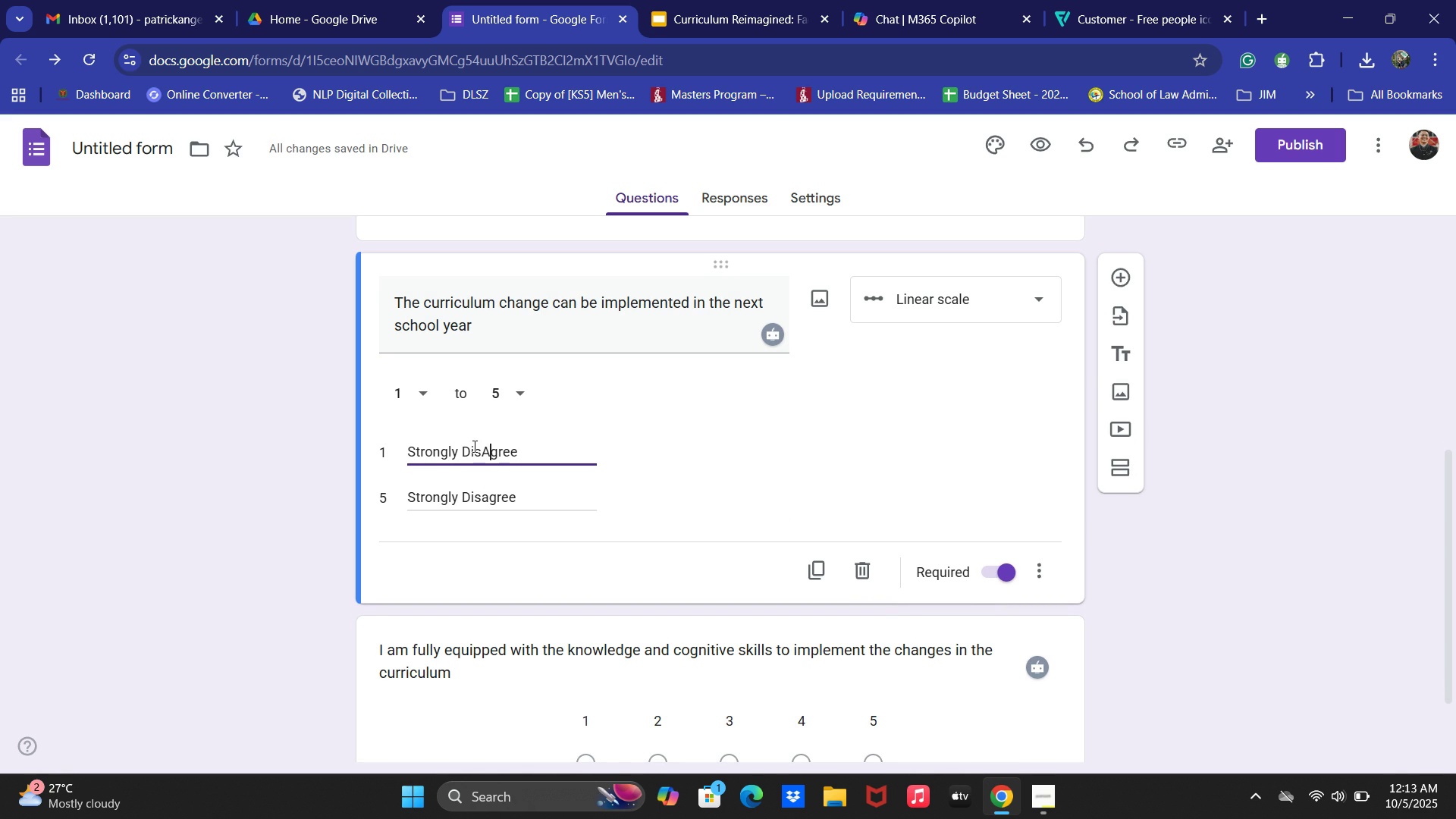 
key(ArrowRight)
 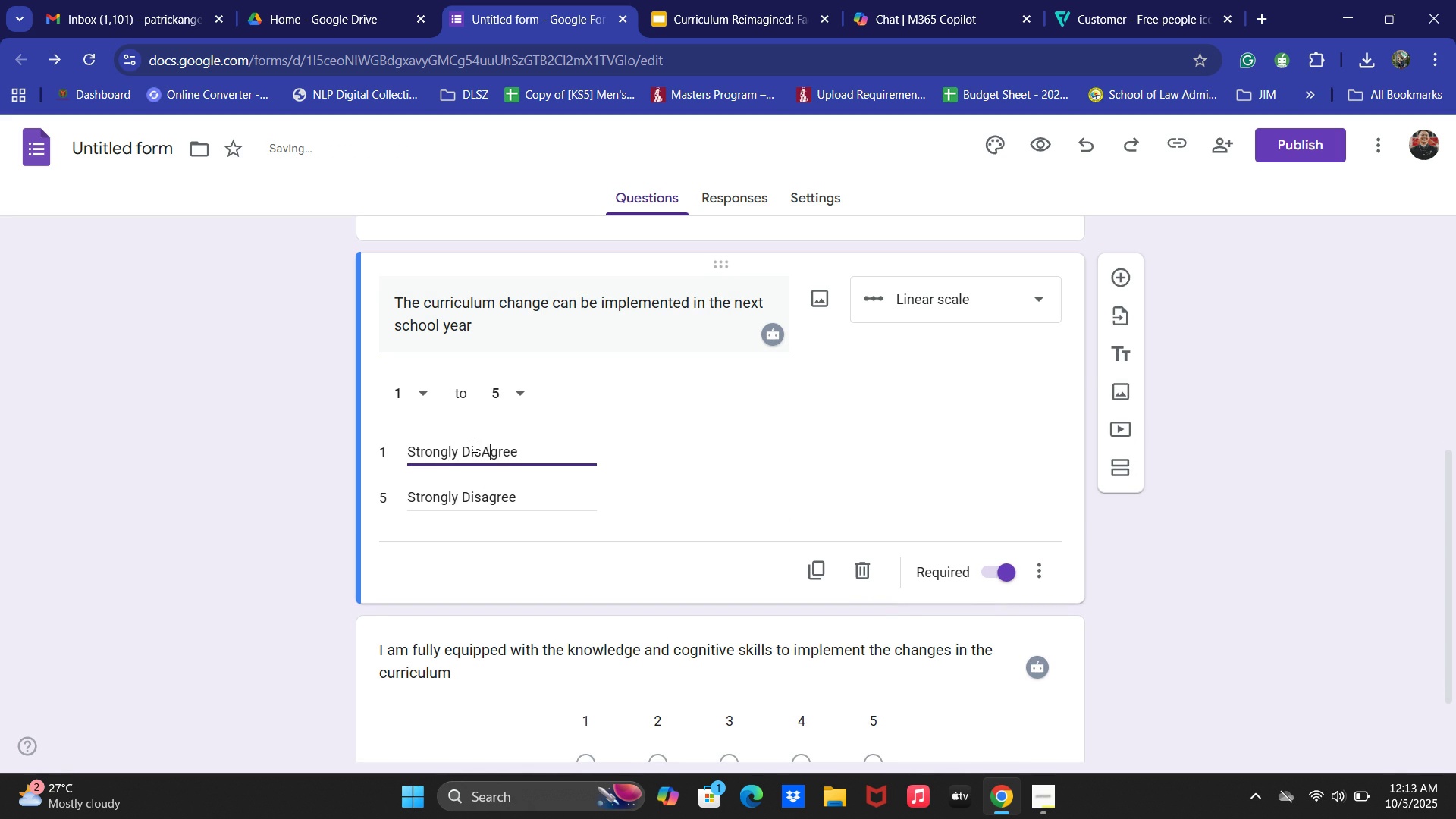 
key(Backspace)
 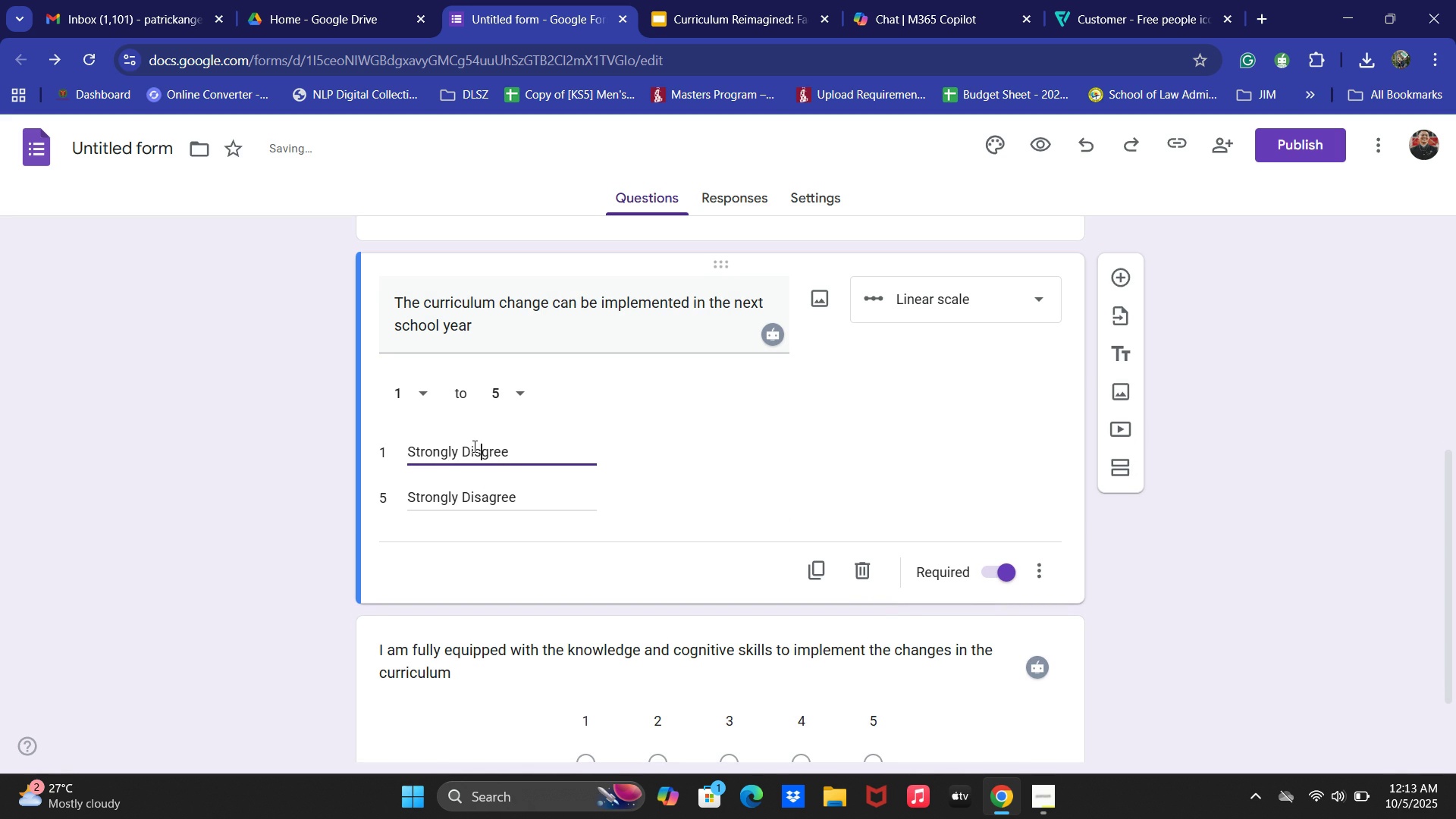 
key(A)
 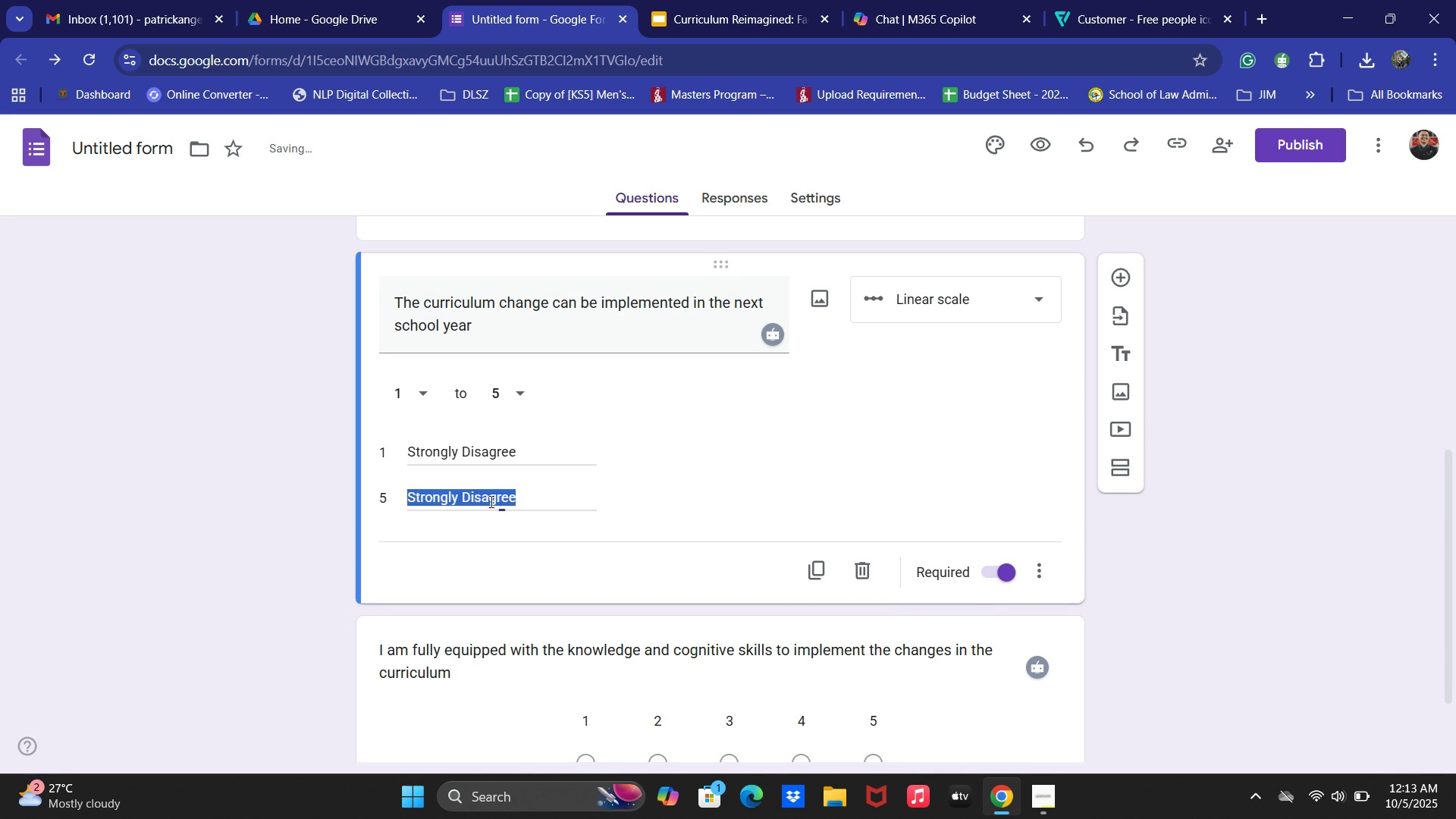 
double_click([485, 497])
 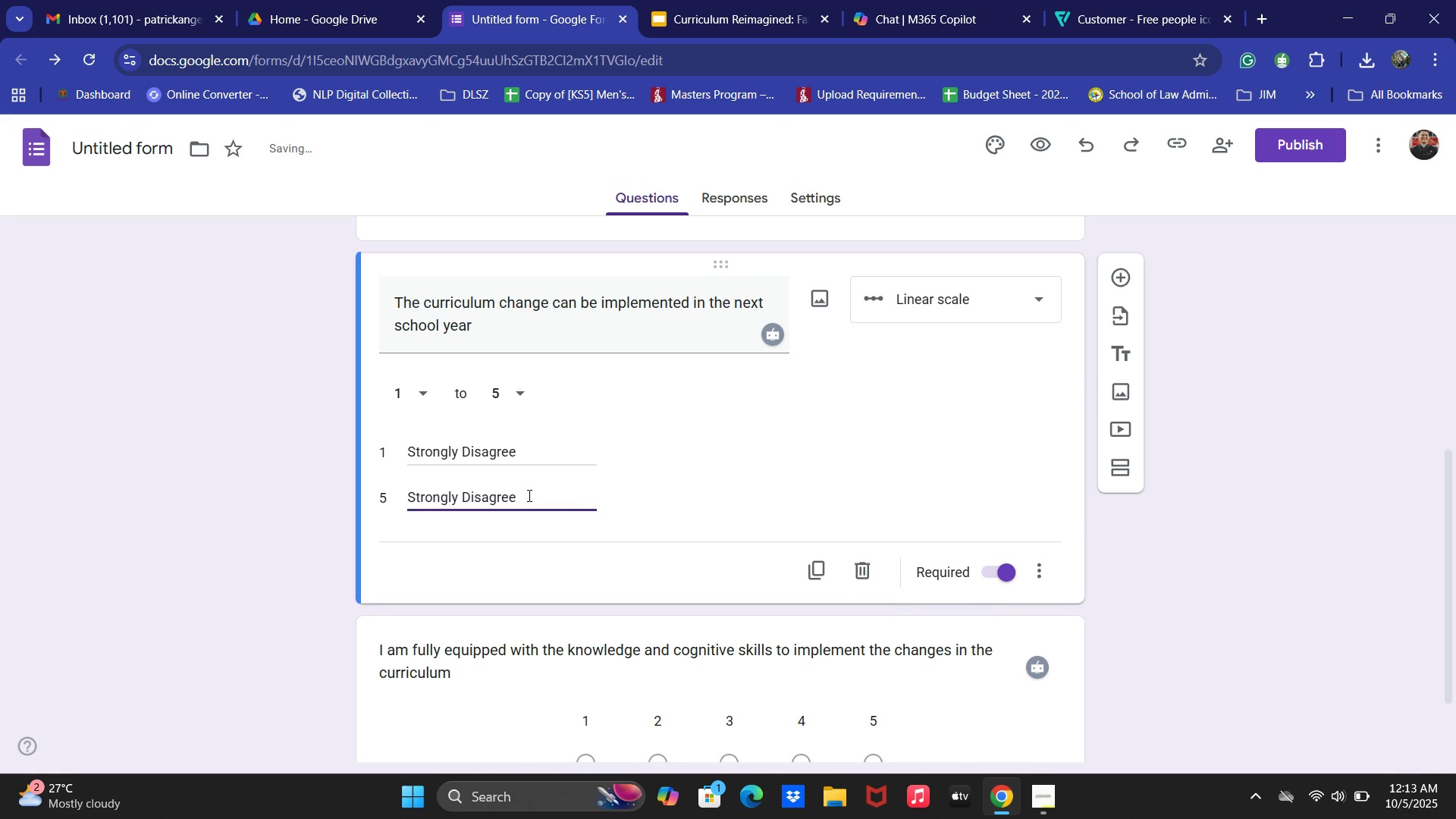 
key(Backspace)
key(Backspace)
key(Backspace)
key(Backspace)
key(Backspace)
key(Backspace)
key(Backspace)
key(Backspace)
type(Agree)